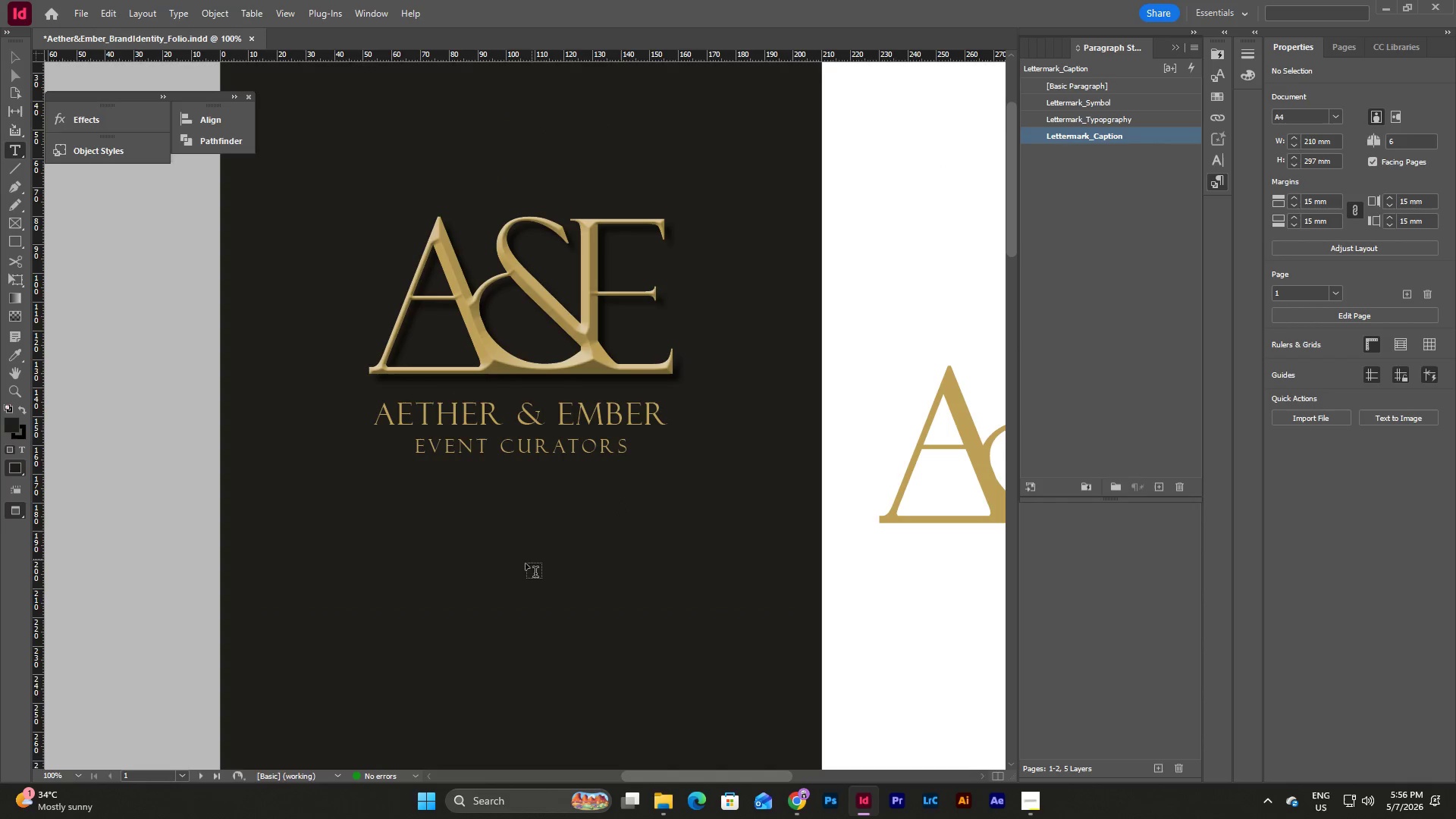 
left_click_drag(start_coordinate=[393, 536], to_coordinate=[675, 576])
 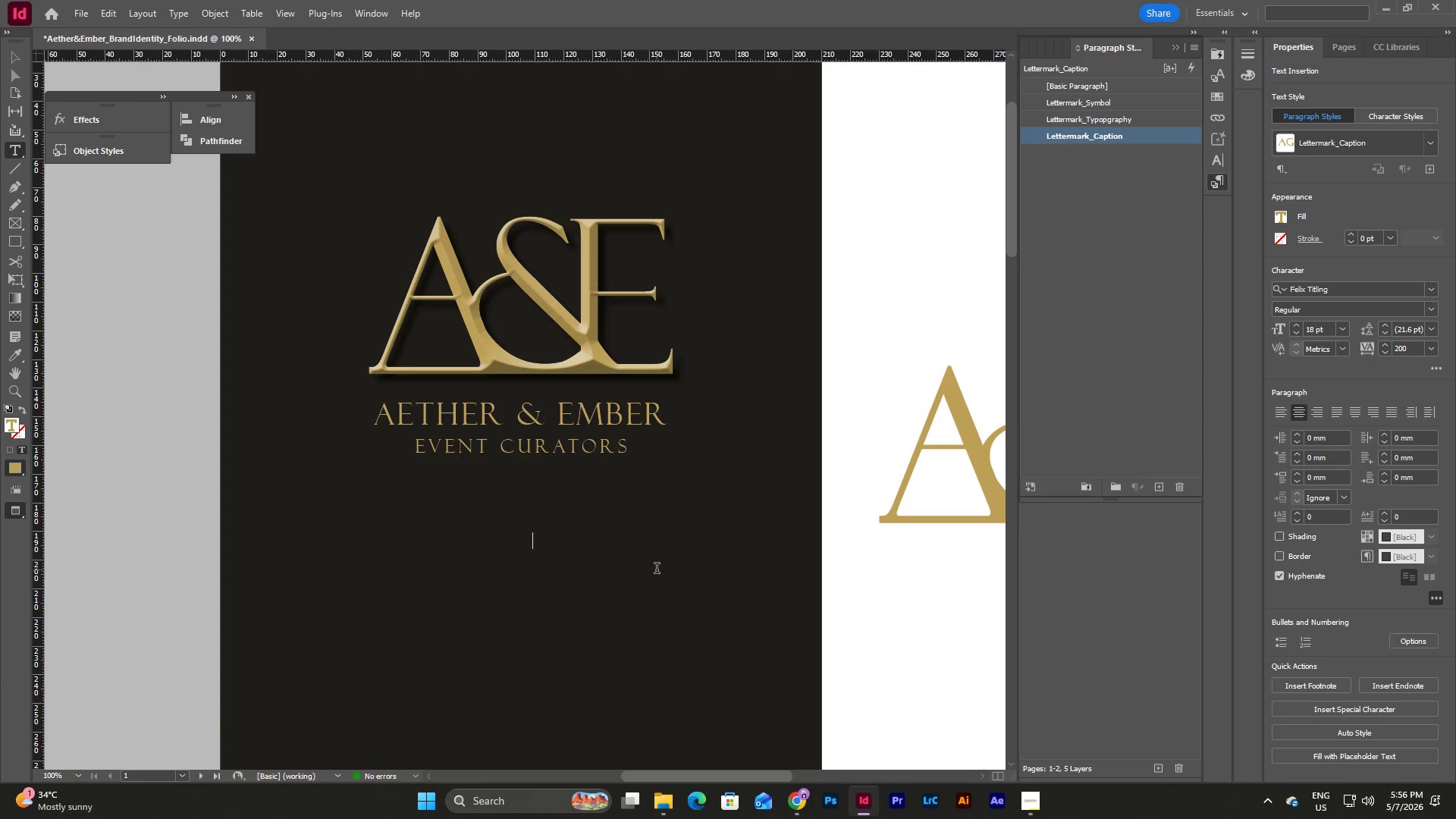 
type(BRAND IDENTITY FOLOI)
key(Backspace)
key(Backspace)
type(IO`)
 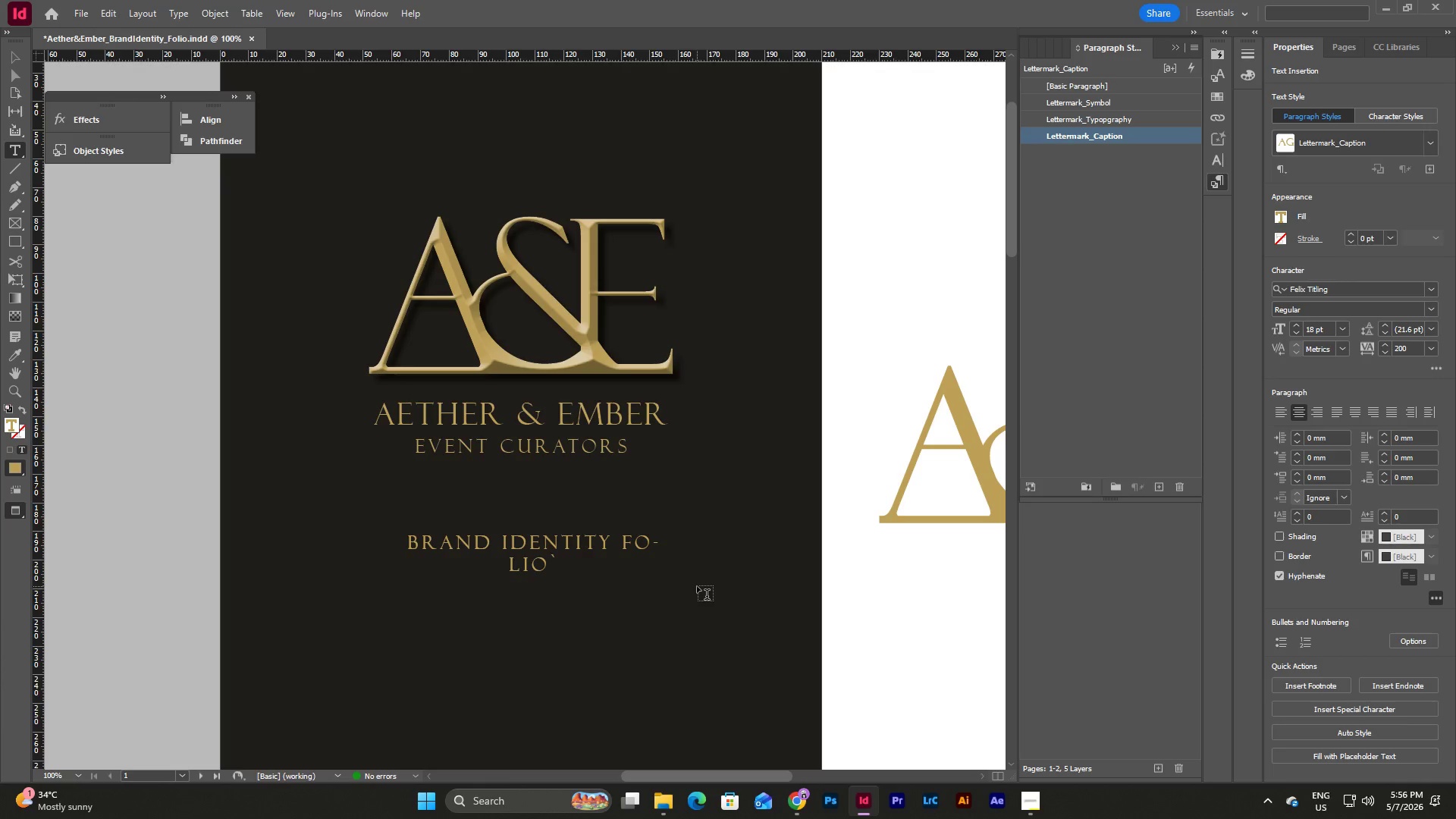 
key(Backspace)
 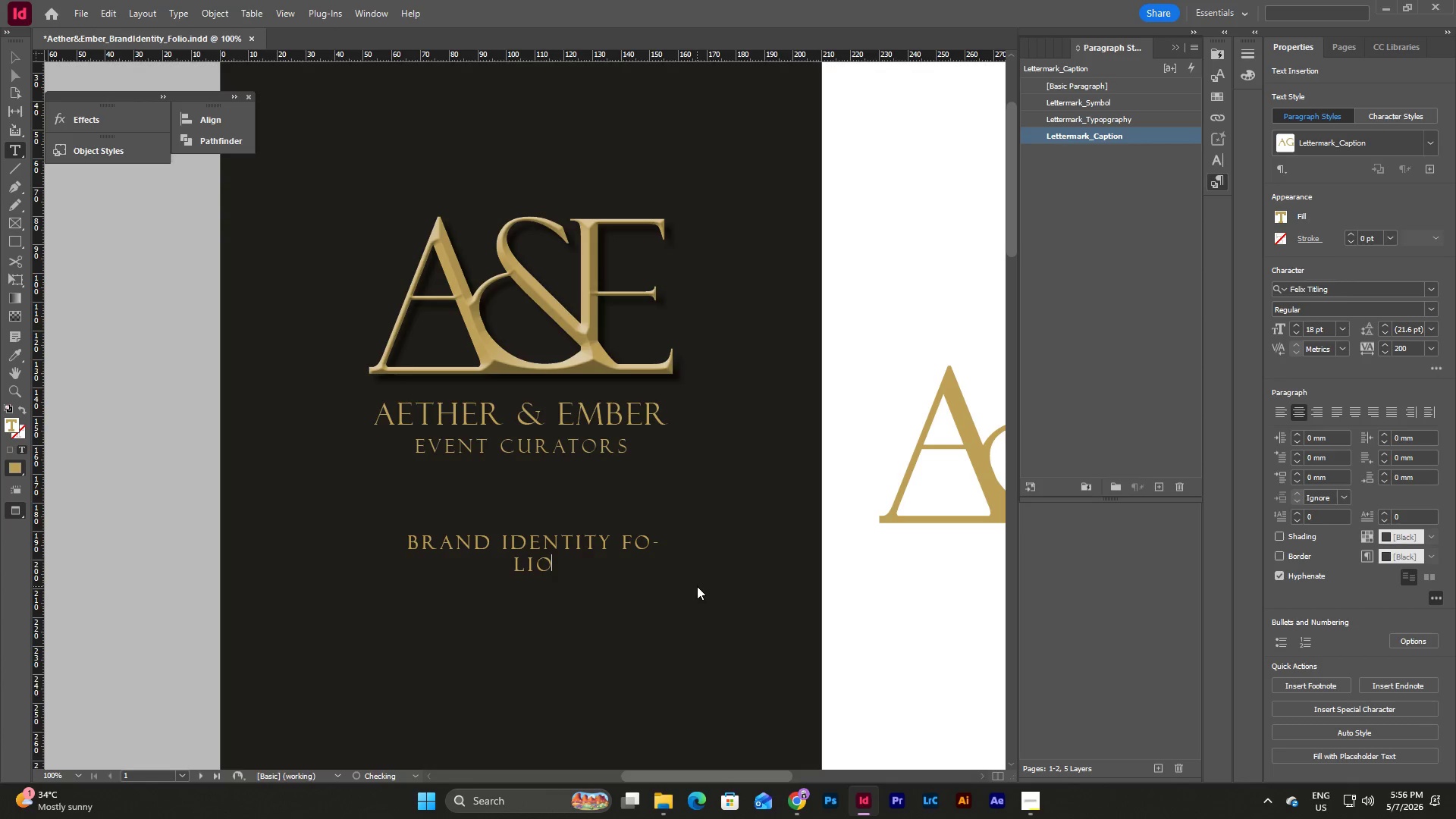 
key(Escape)
 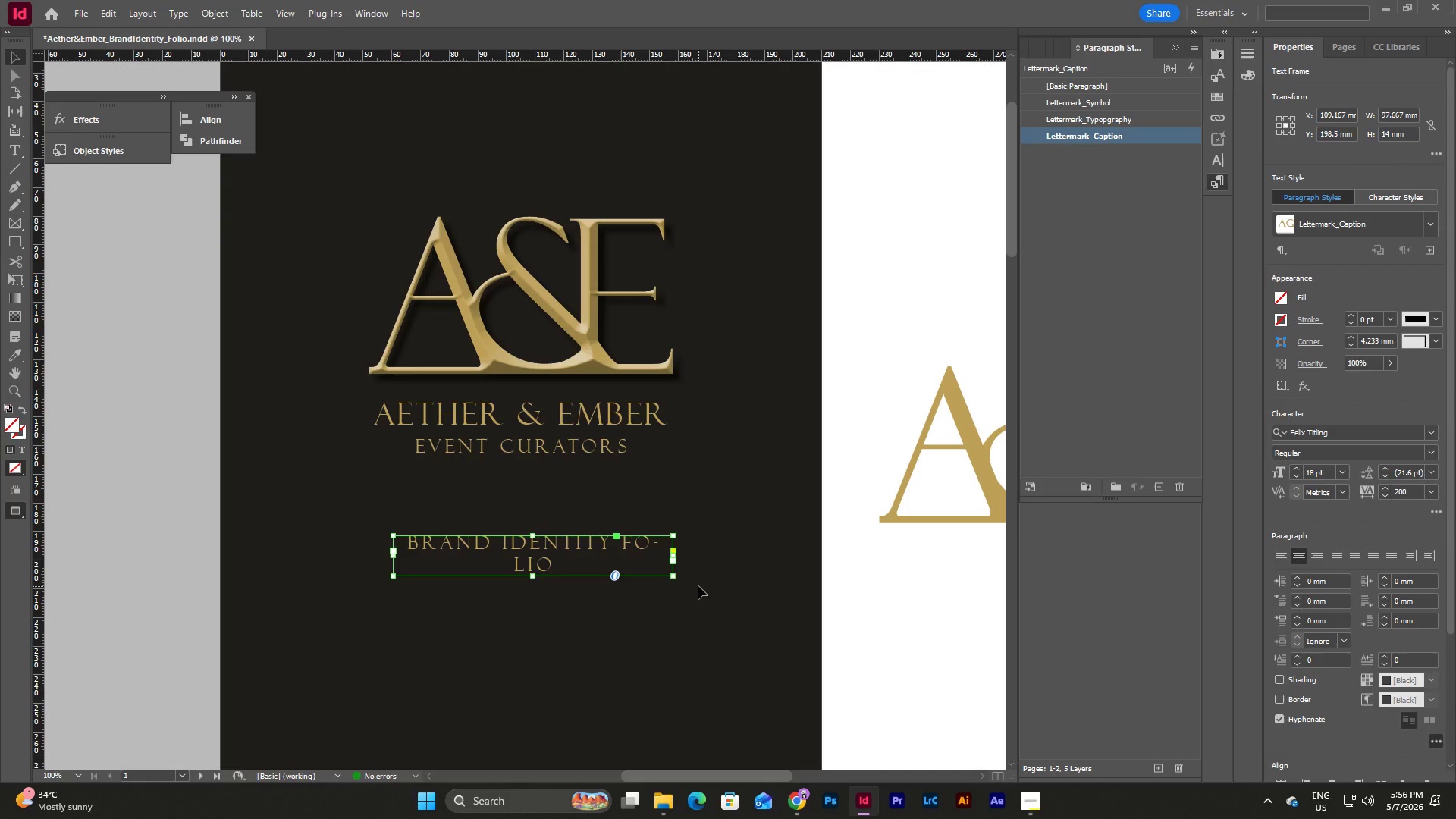 
key(W)
 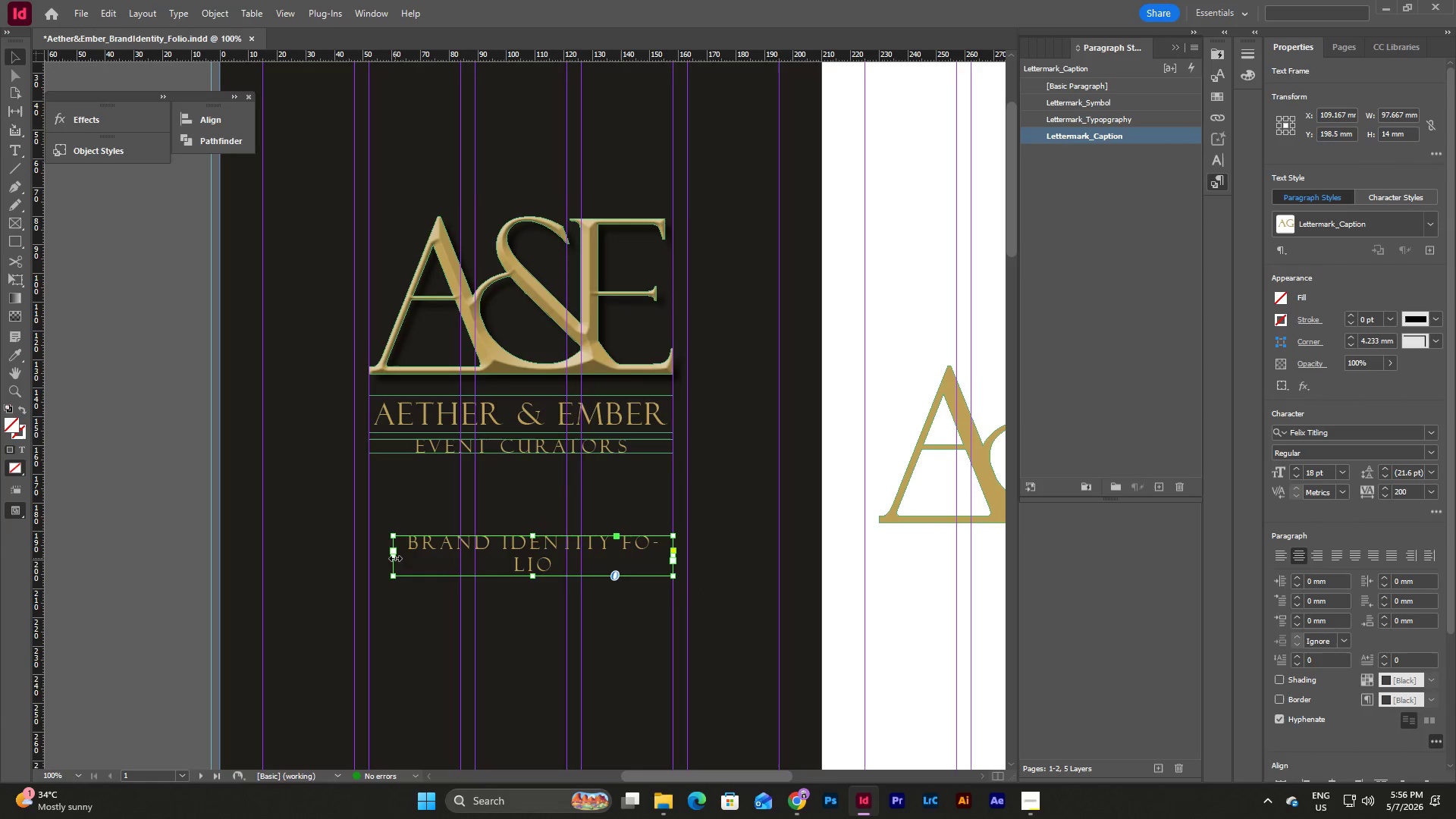 
left_click_drag(start_coordinate=[395, 558], to_coordinate=[367, 563])
 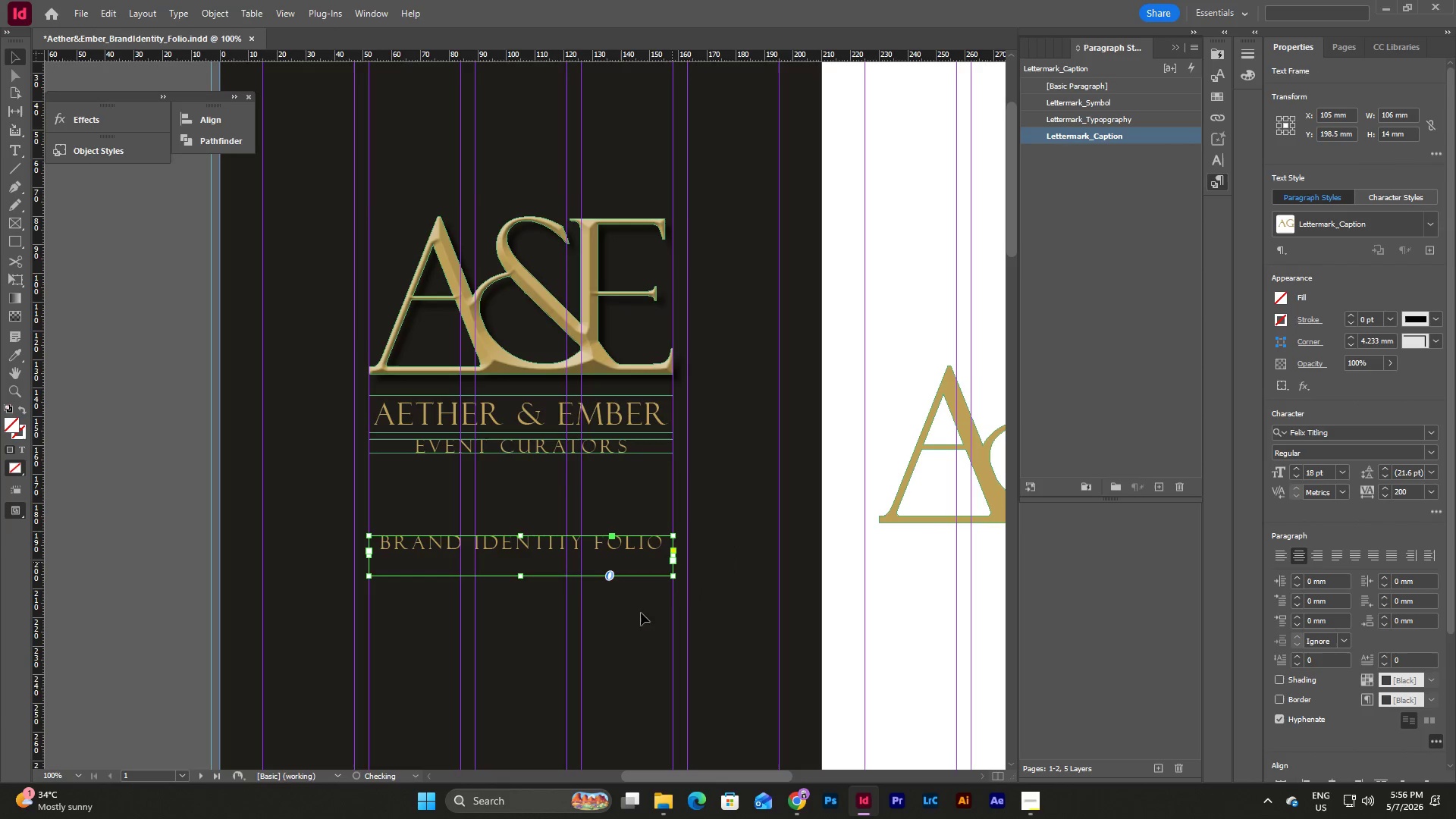 
left_click_drag(start_coordinate=[521, 574], to_coordinate=[522, 556])
 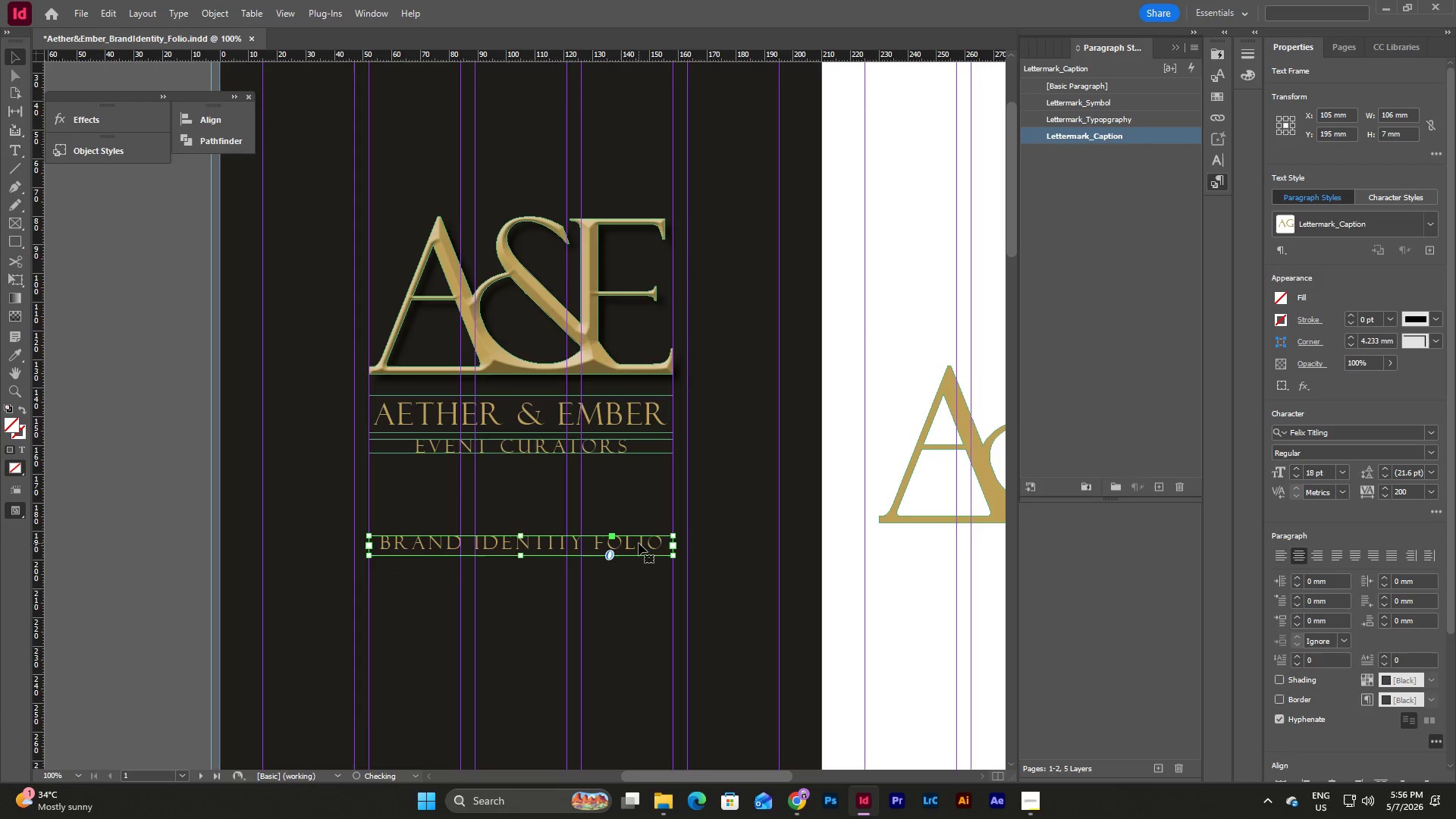 
right_click([639, 543])
 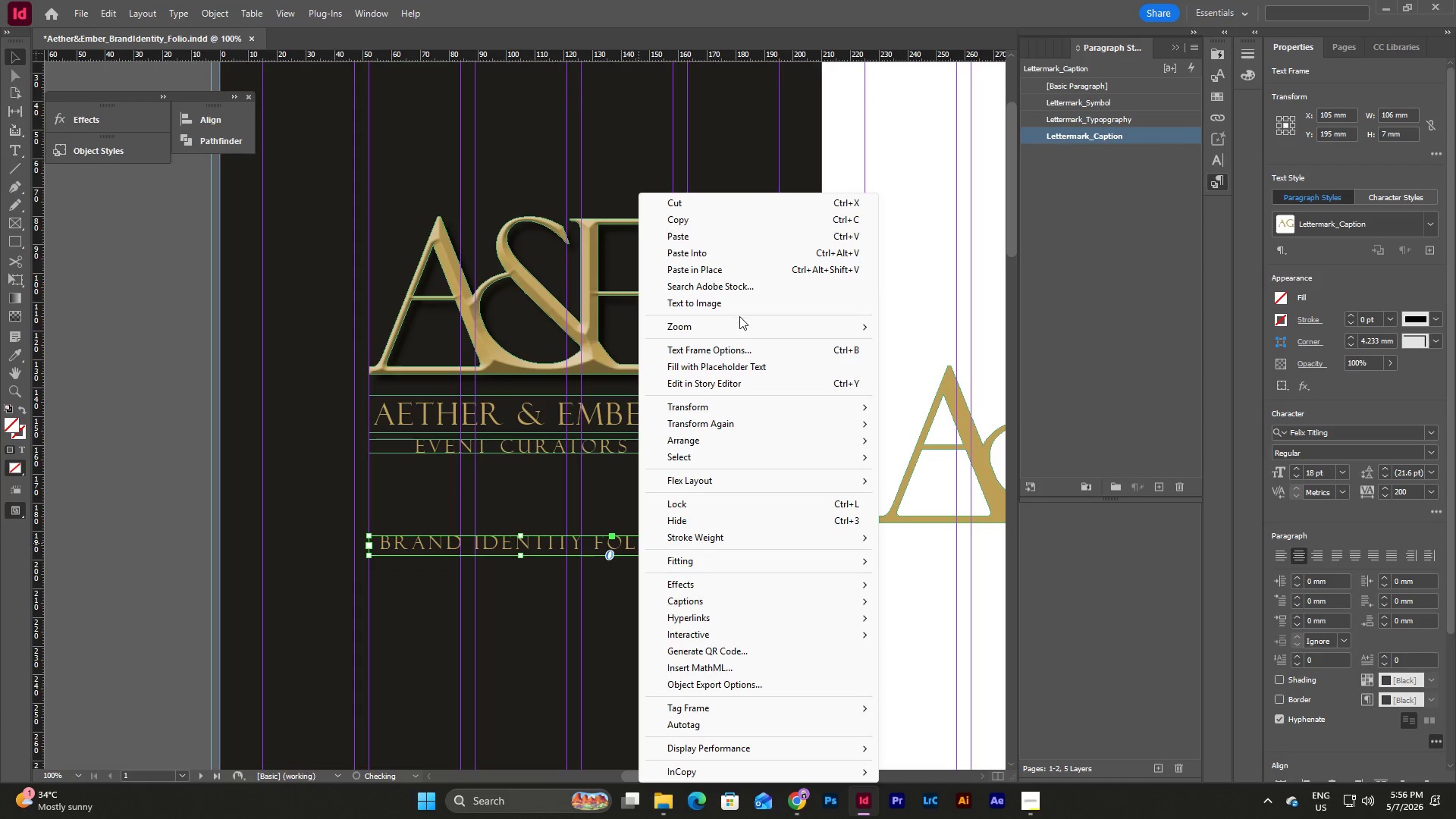 
left_click([754, 347])
 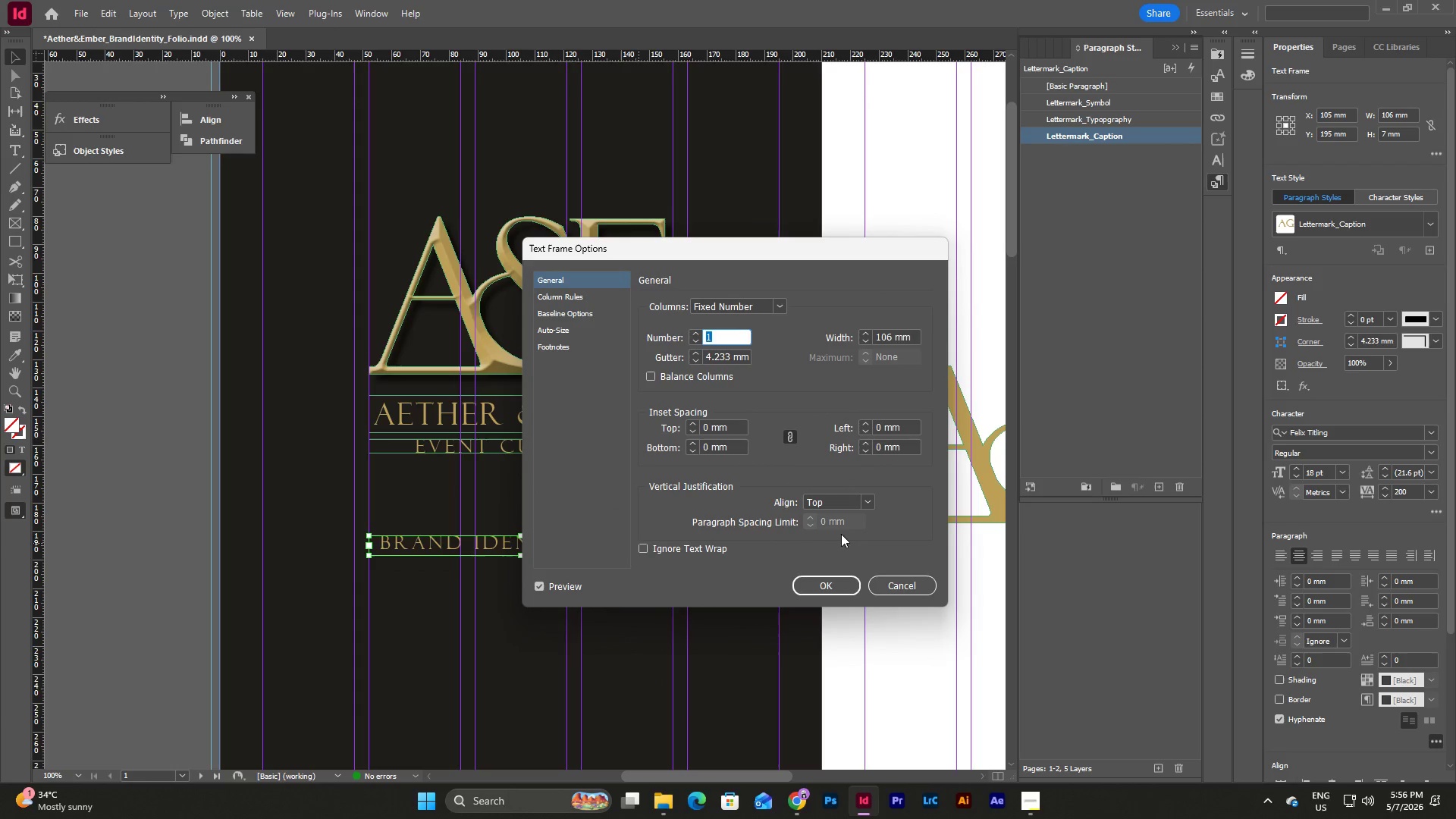 
left_click([867, 500])
 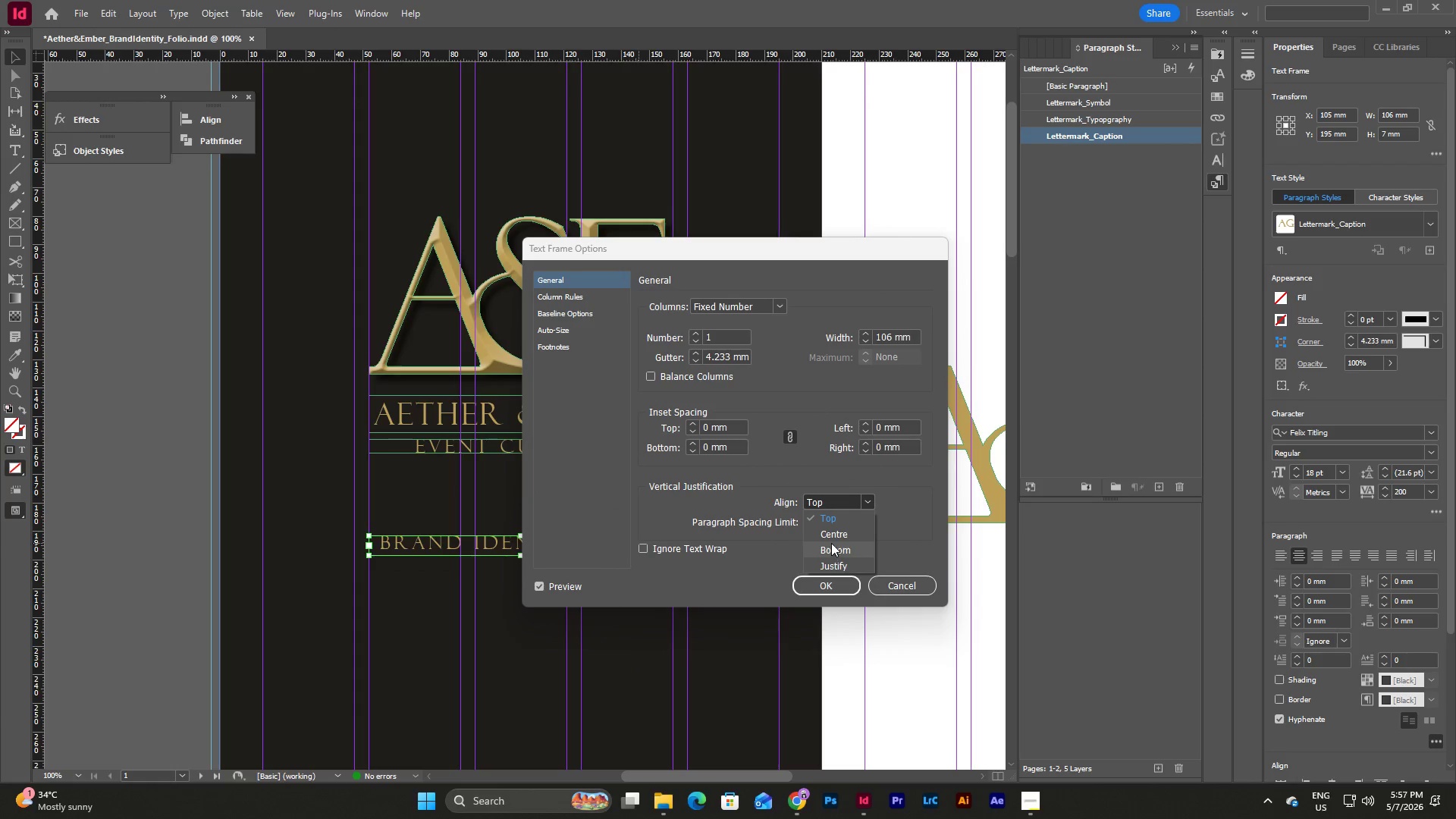 
left_click([833, 540])
 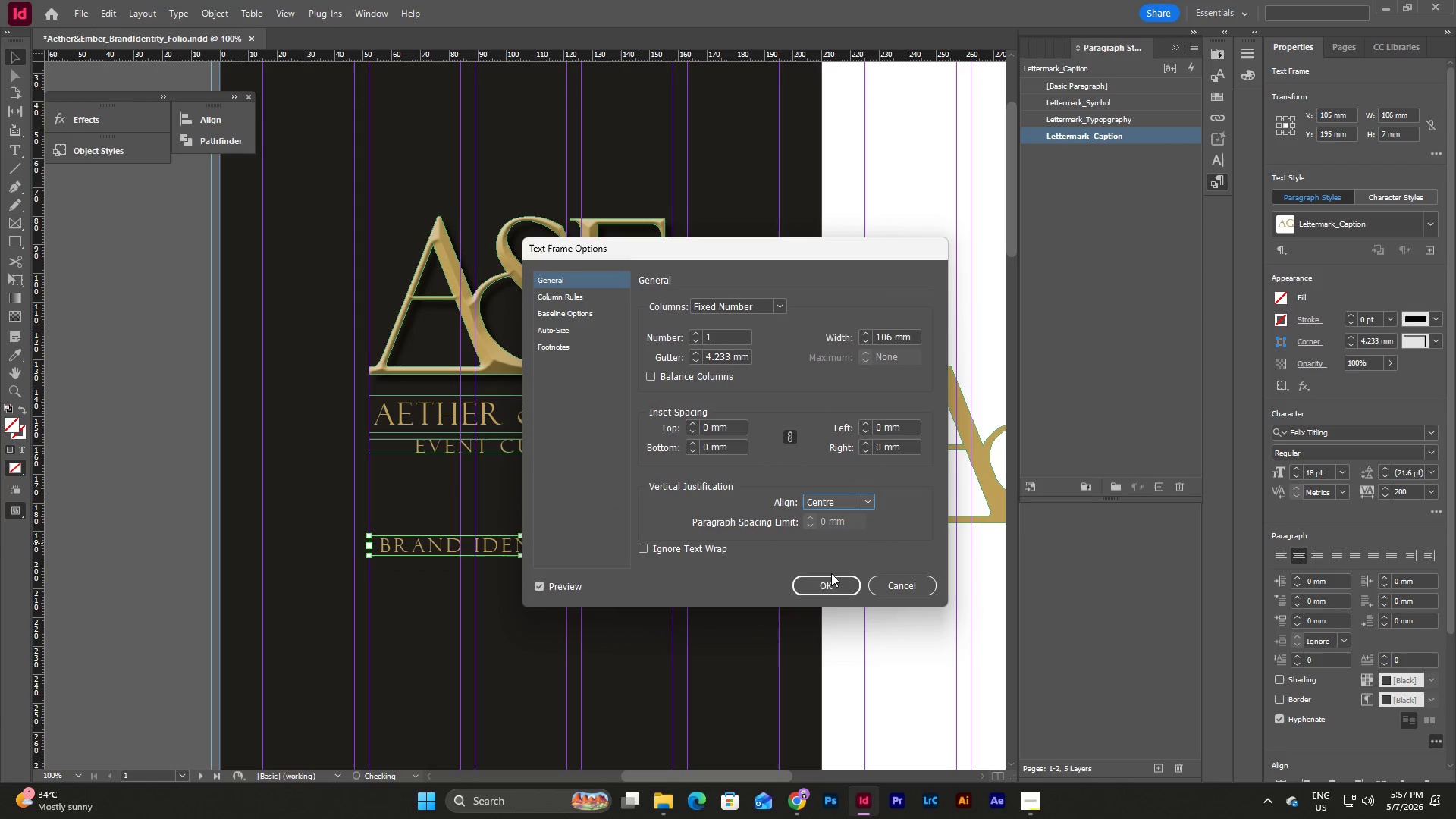 
left_click([831, 582])
 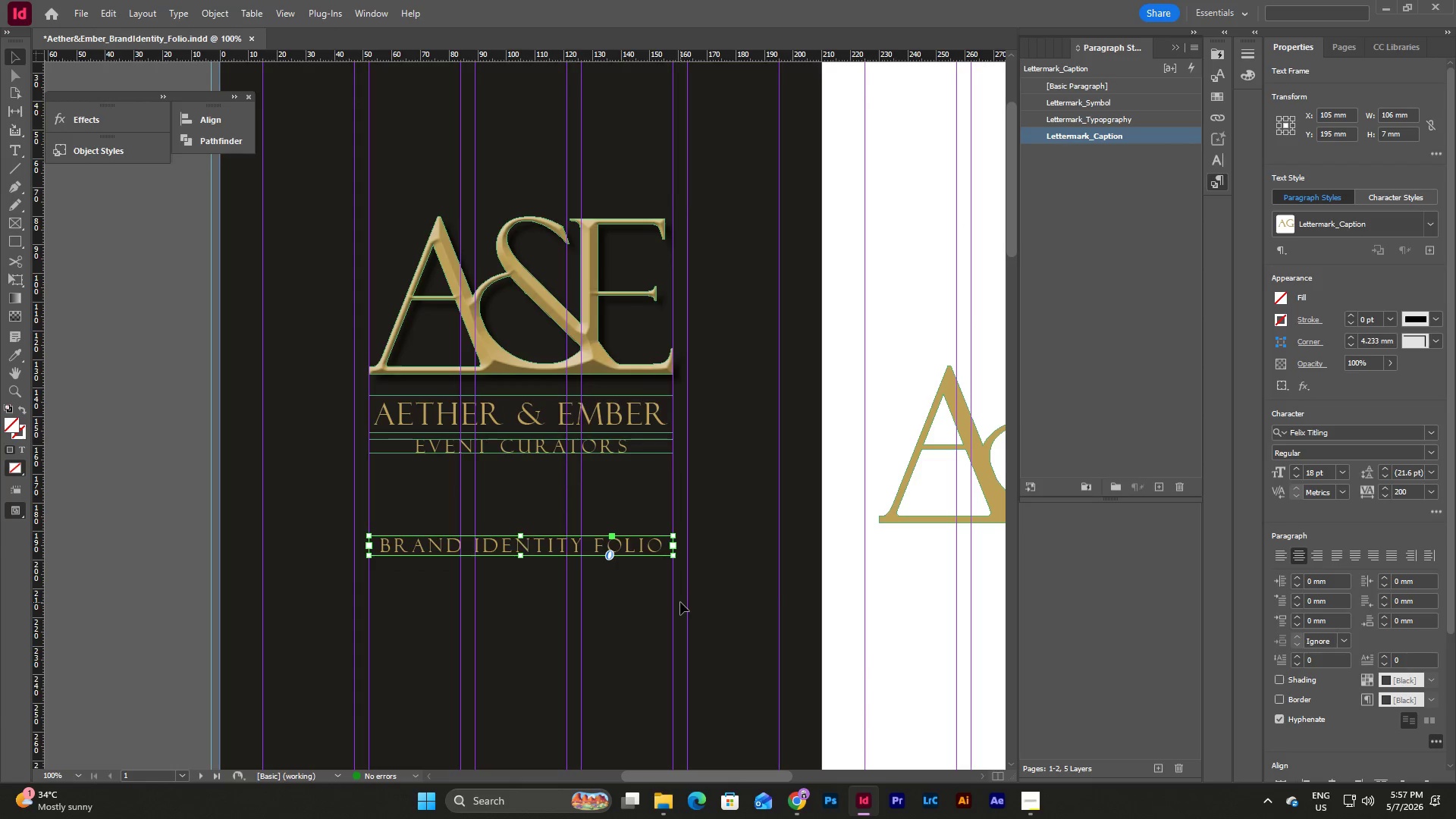 
left_click([740, 585])
 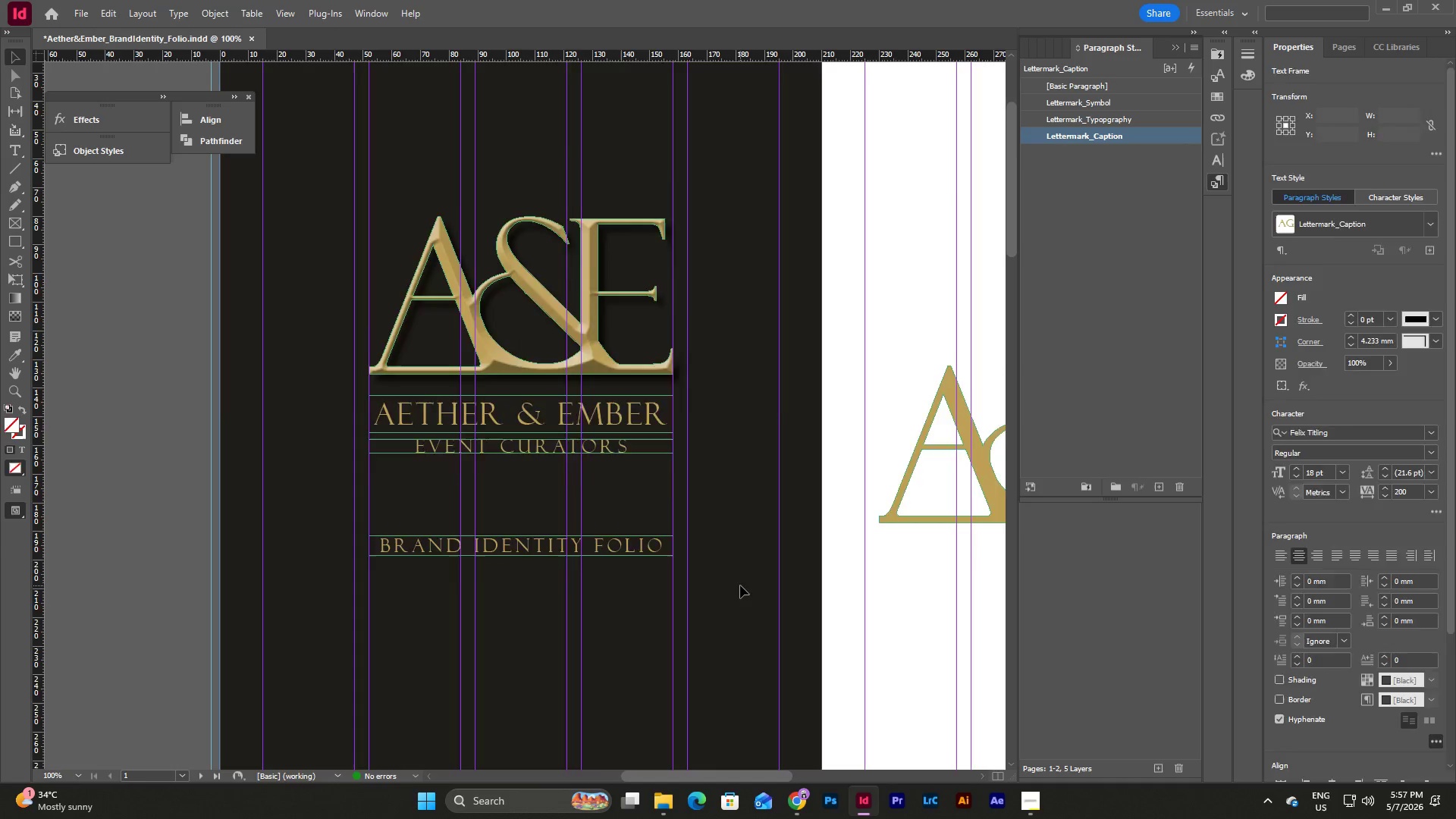 
scroll: coordinate [740, 585], scroll_direction: none, amount: 0.0
 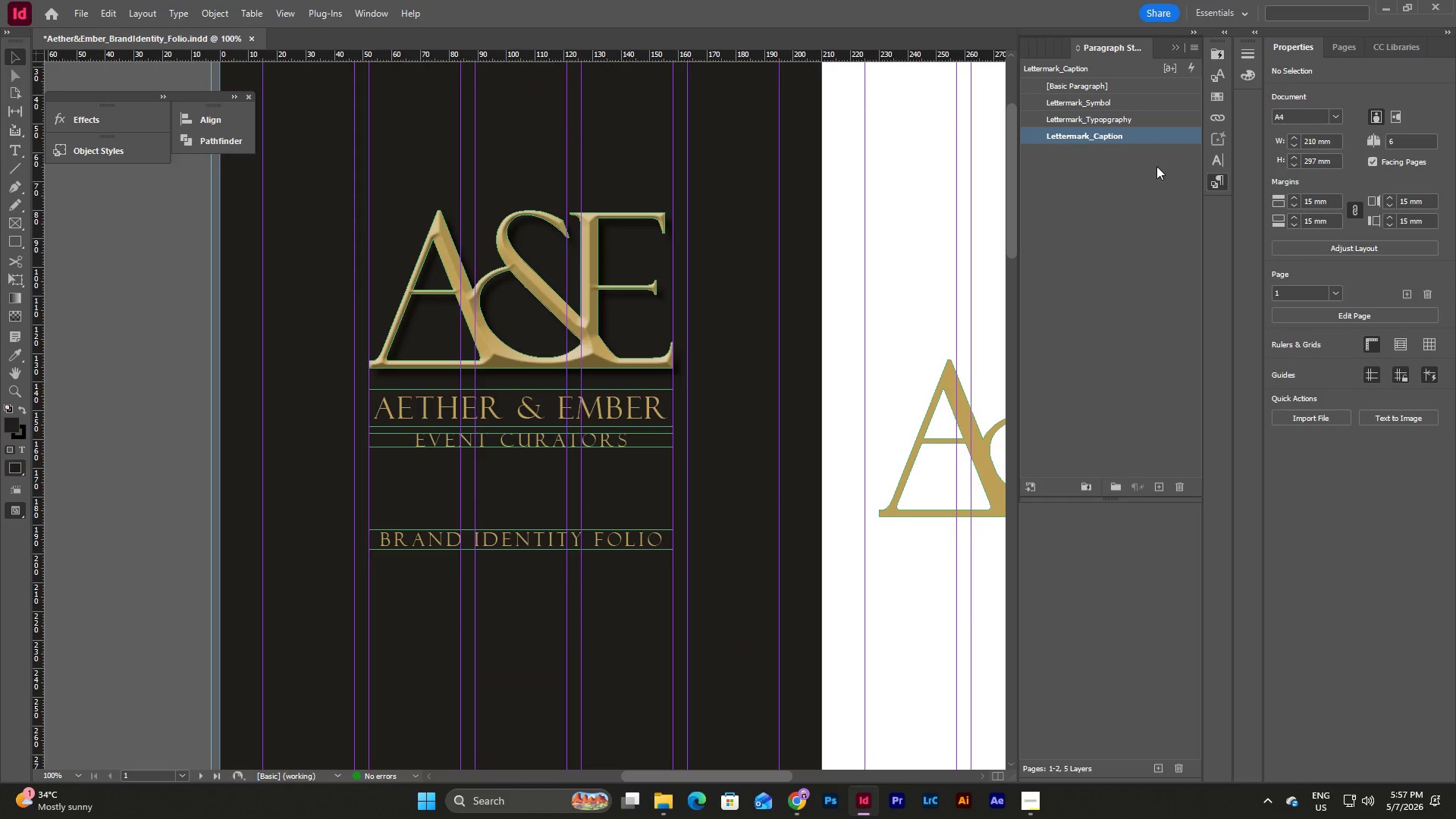 
left_click([1136, 220])
 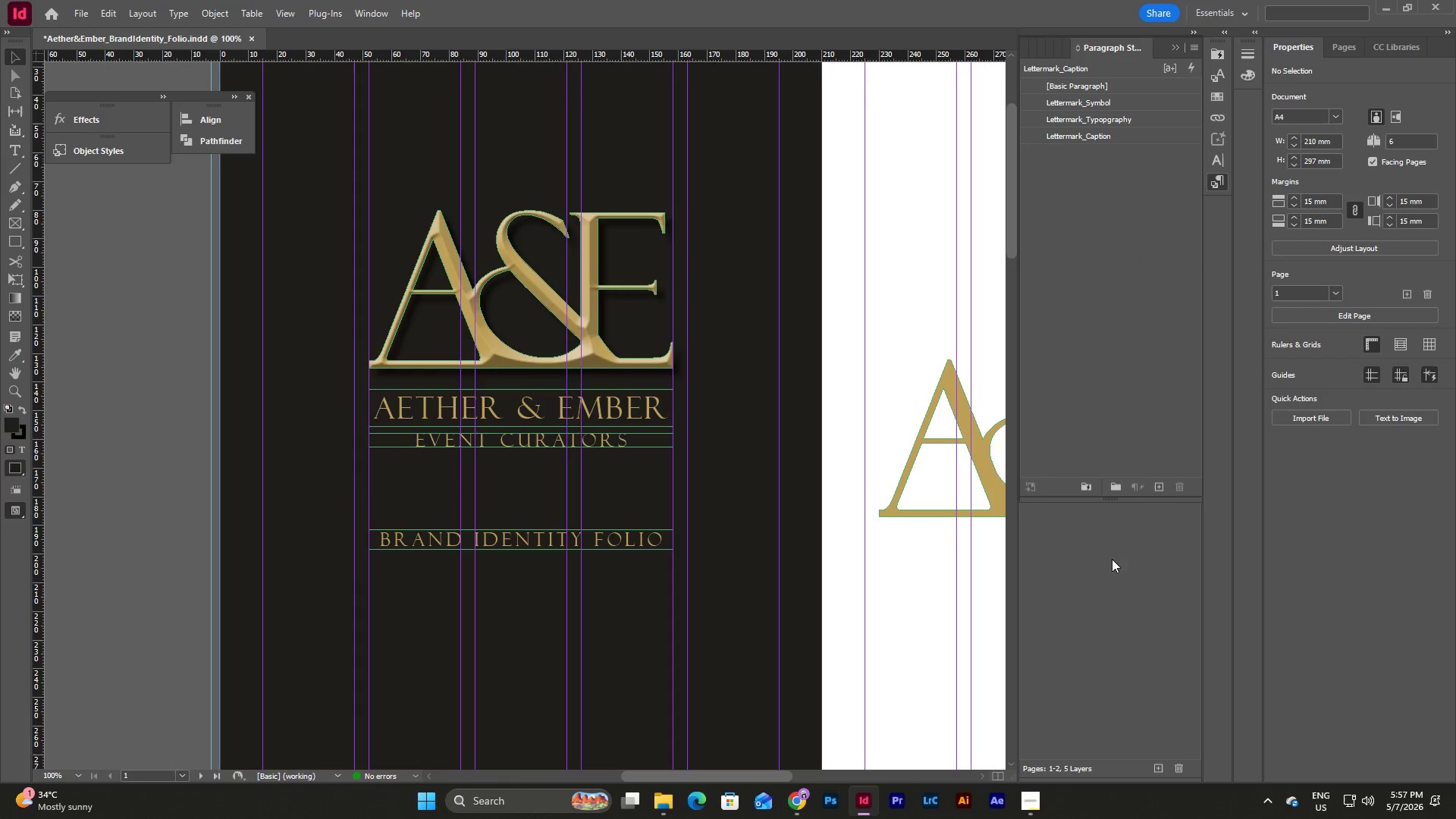 
left_click([1046, 801])